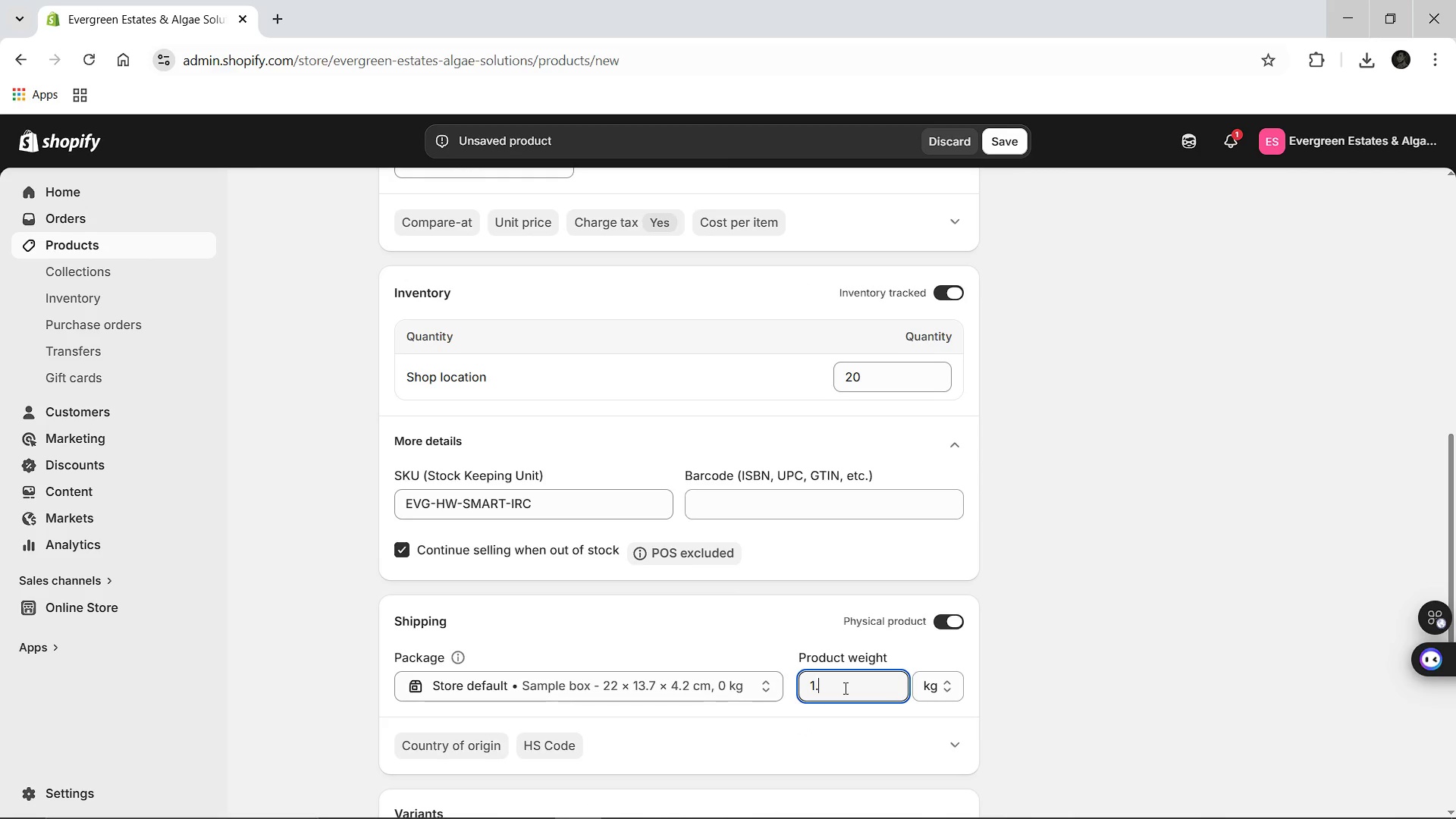 
key(Period)
 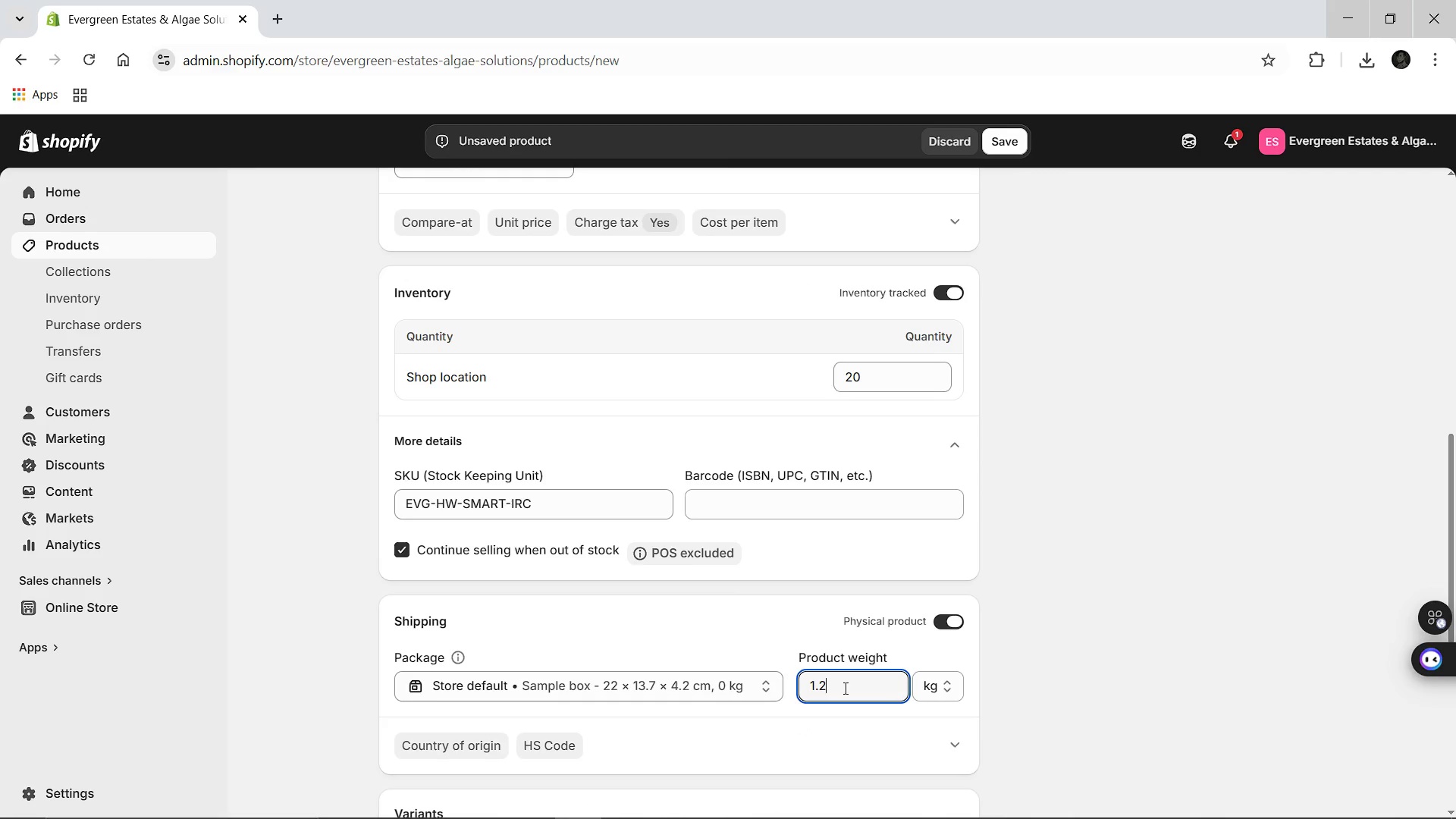 
key(2)
 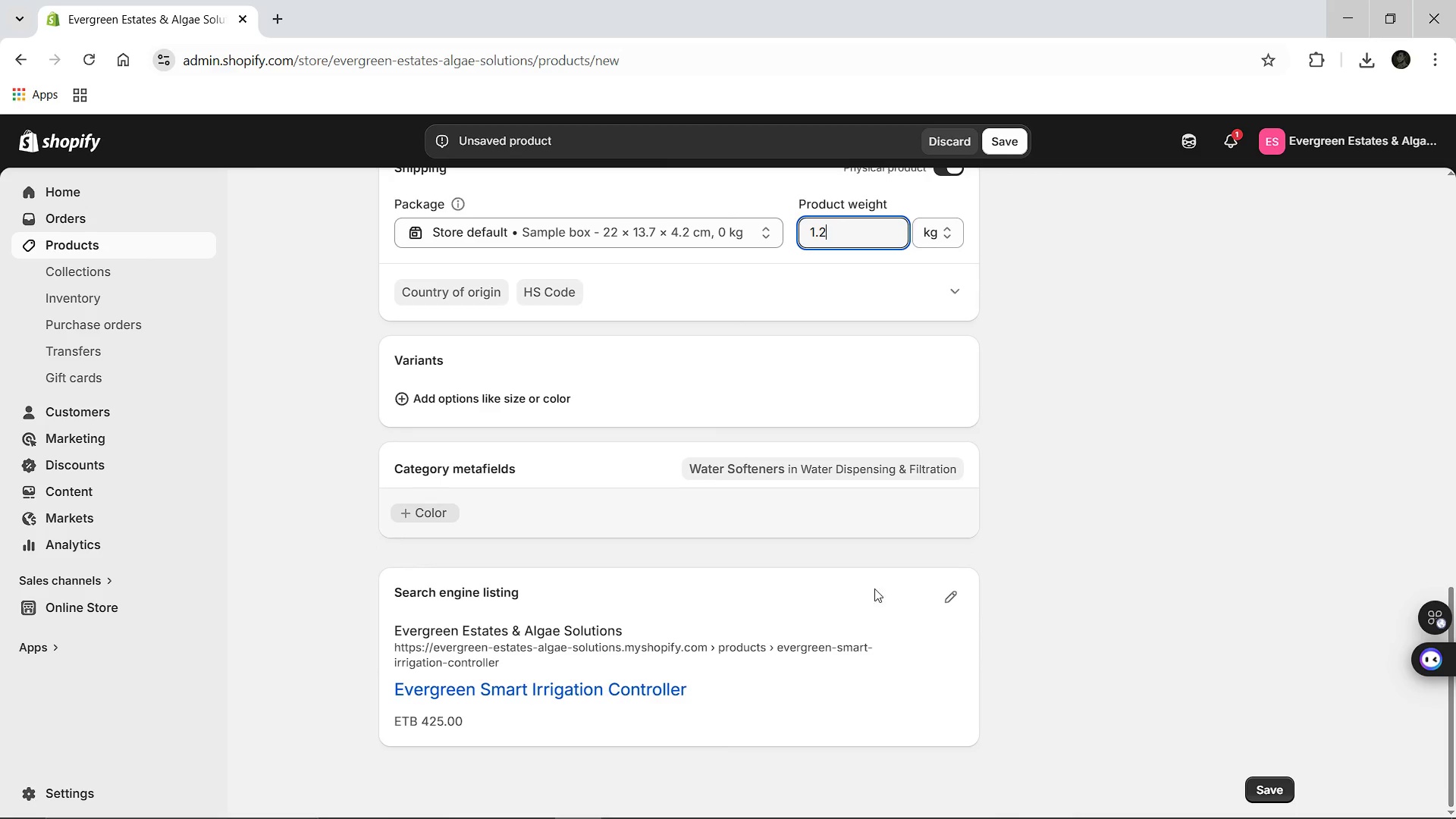 
wait(5.61)
 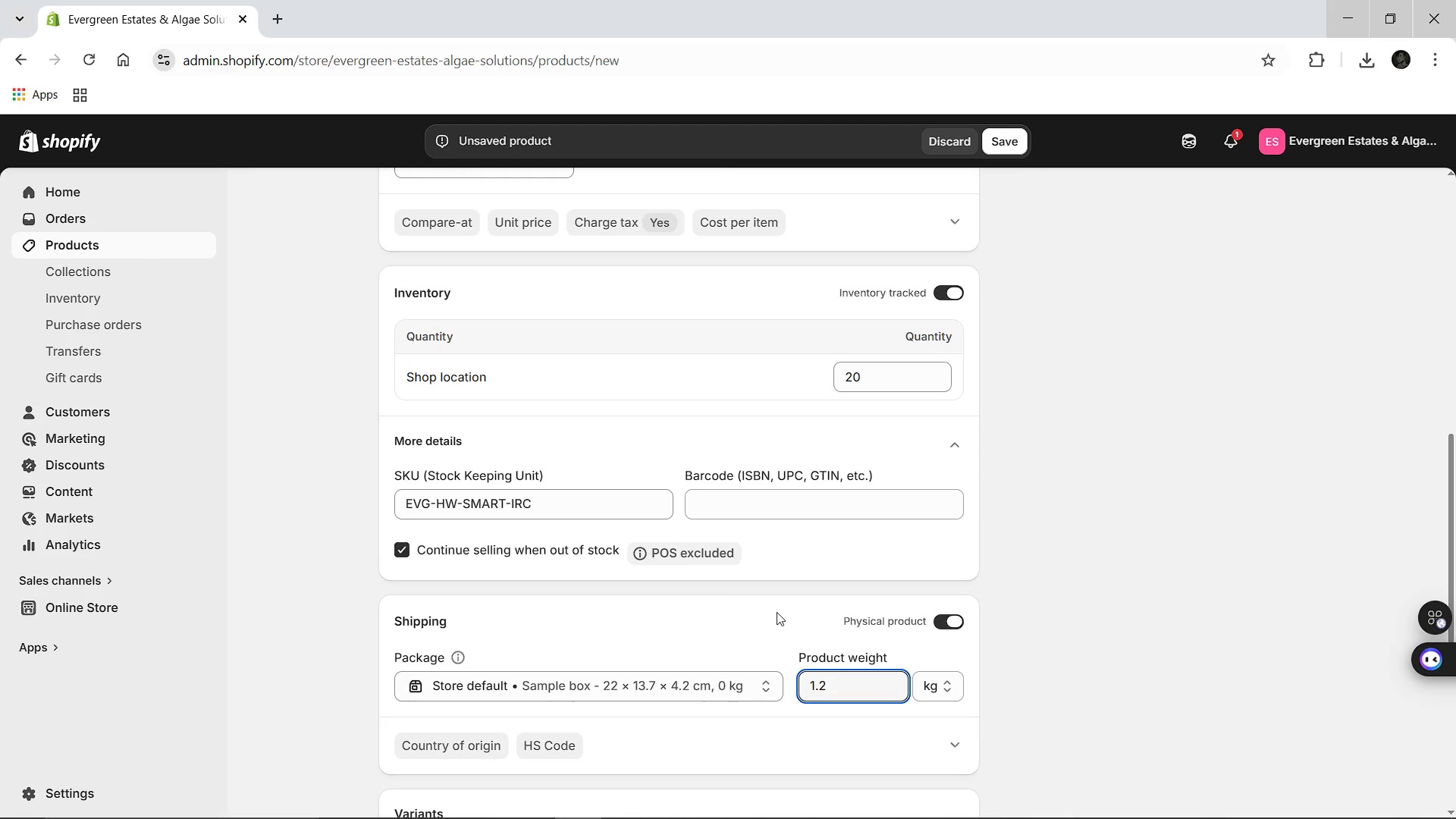 
left_click([942, 593])
 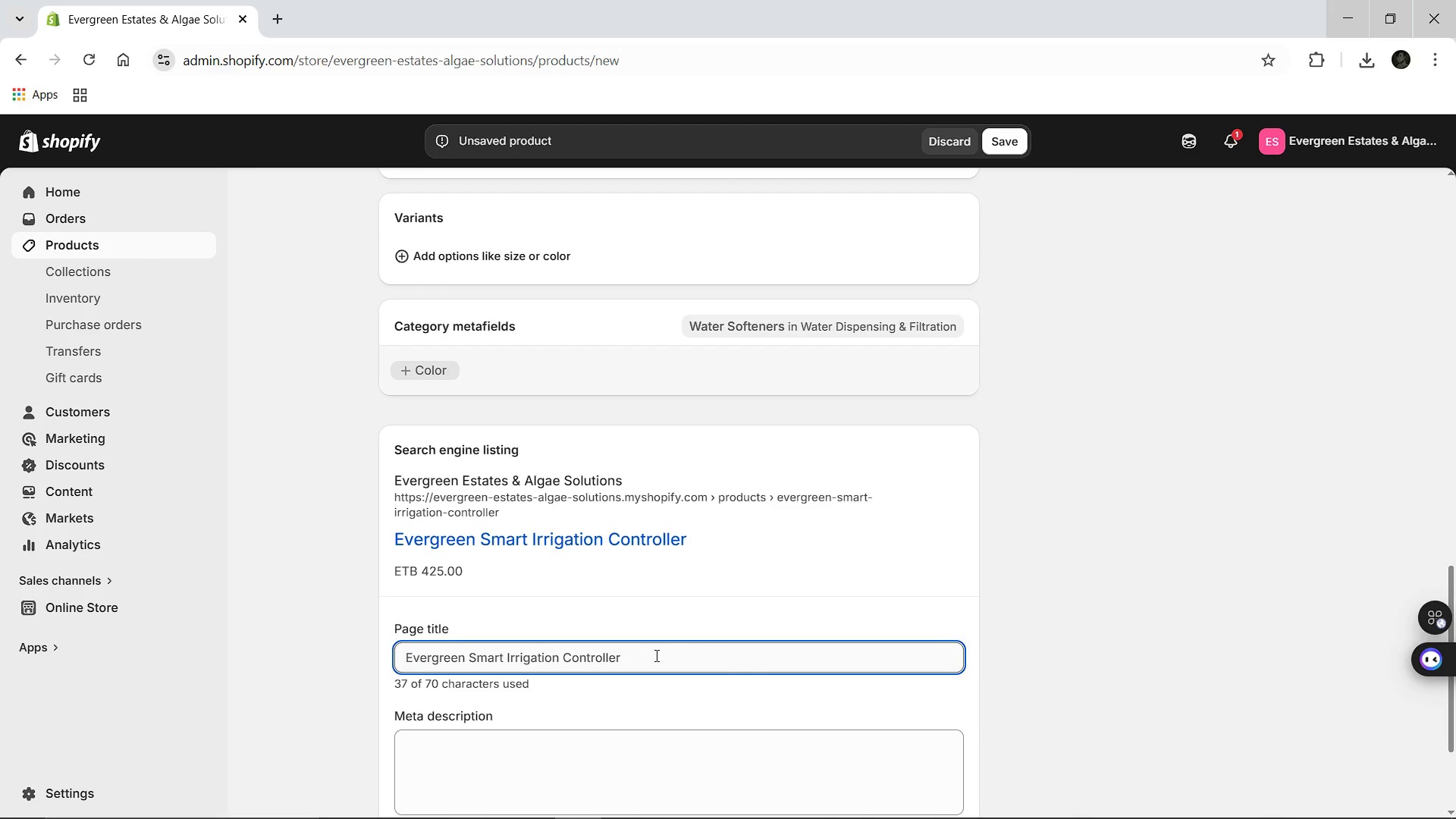 
left_click([655, 655])
 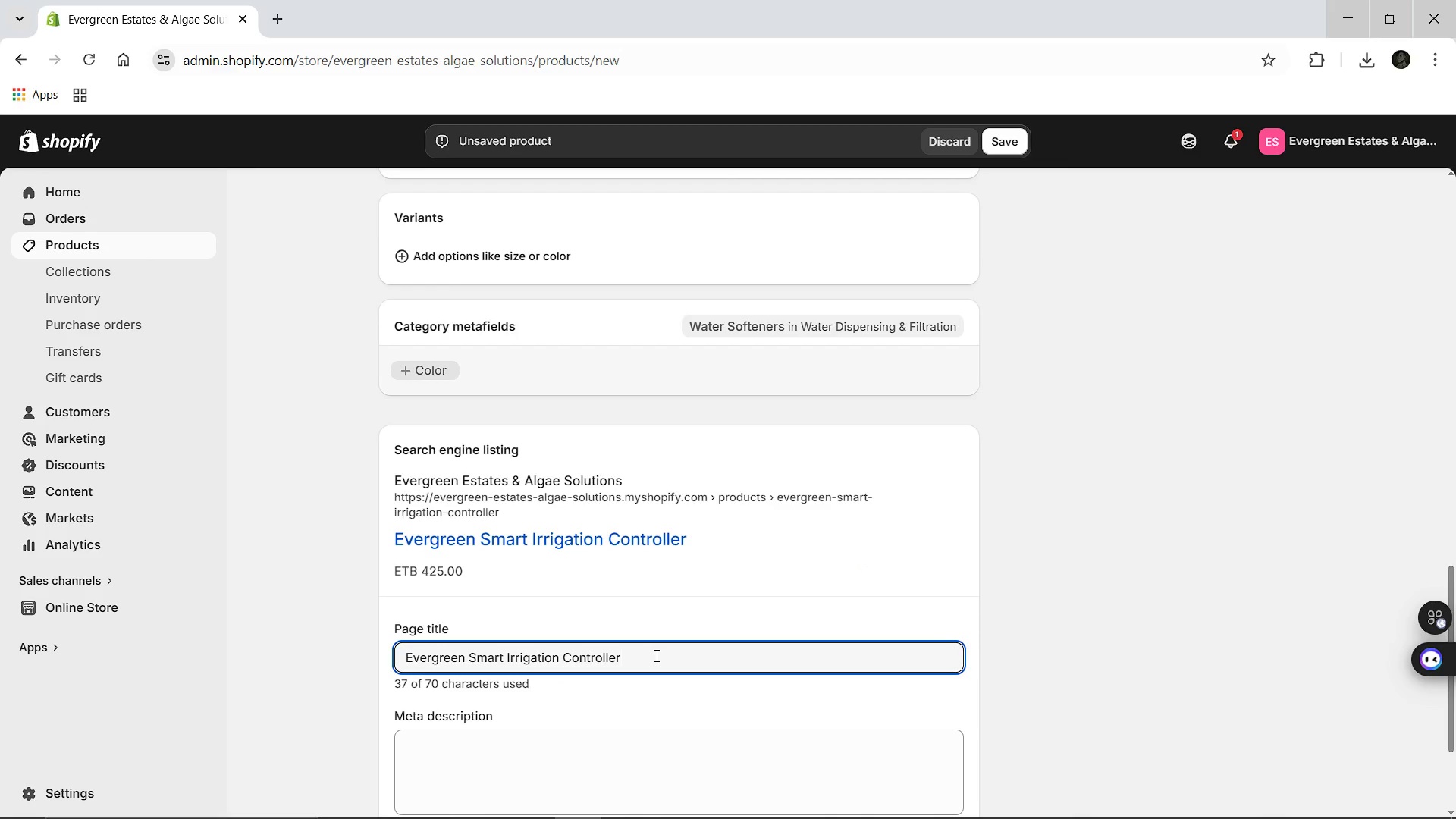 
type( [Break] Weather S)
key(Backspace)
key(Backspace)
type(-Synced)